 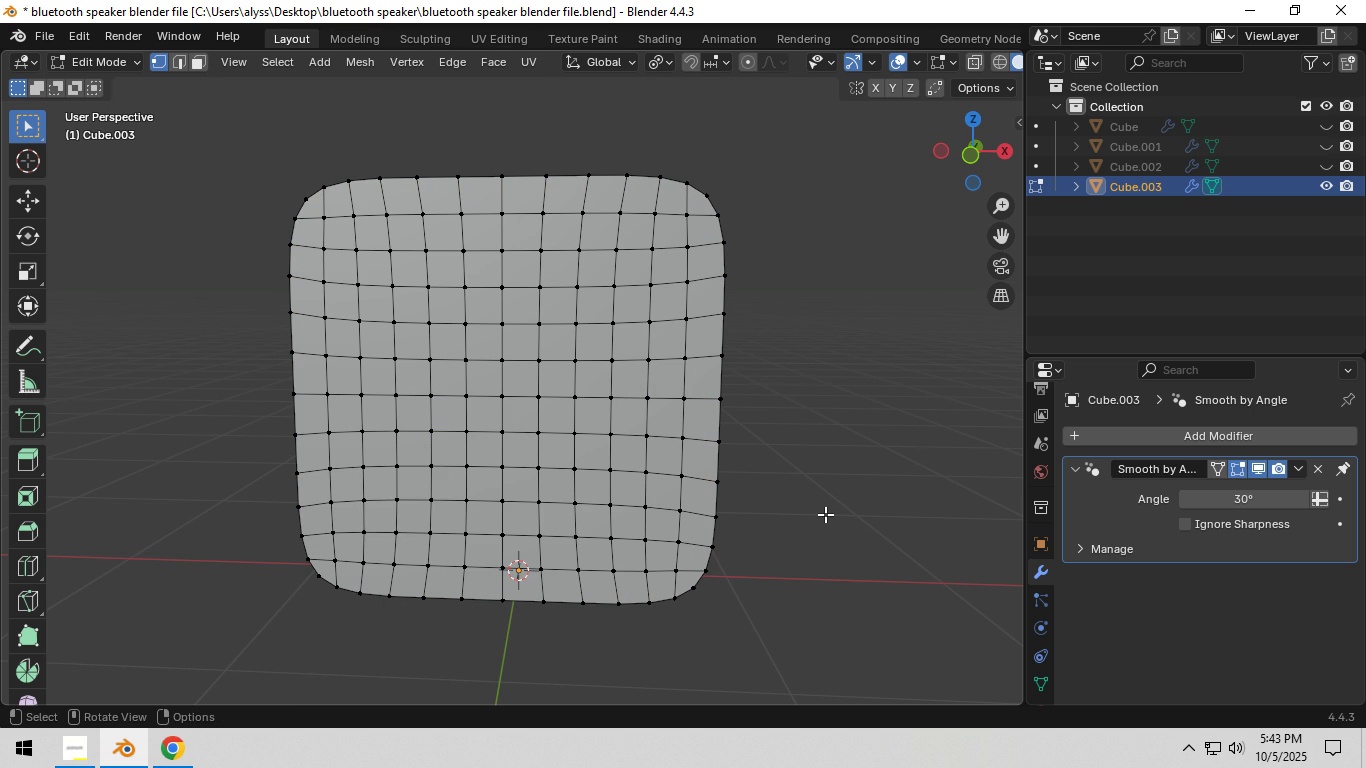 
mouse_move([685, 516])
 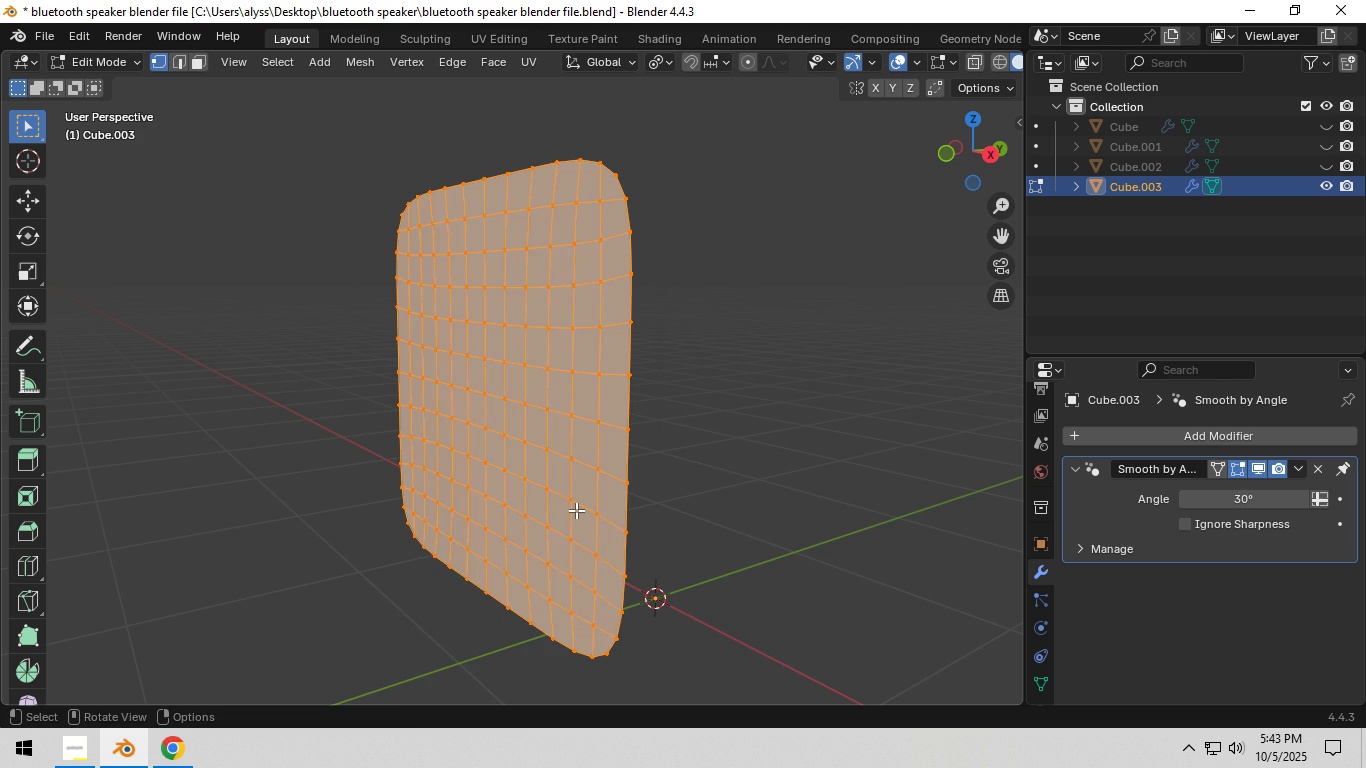 
key(A)
 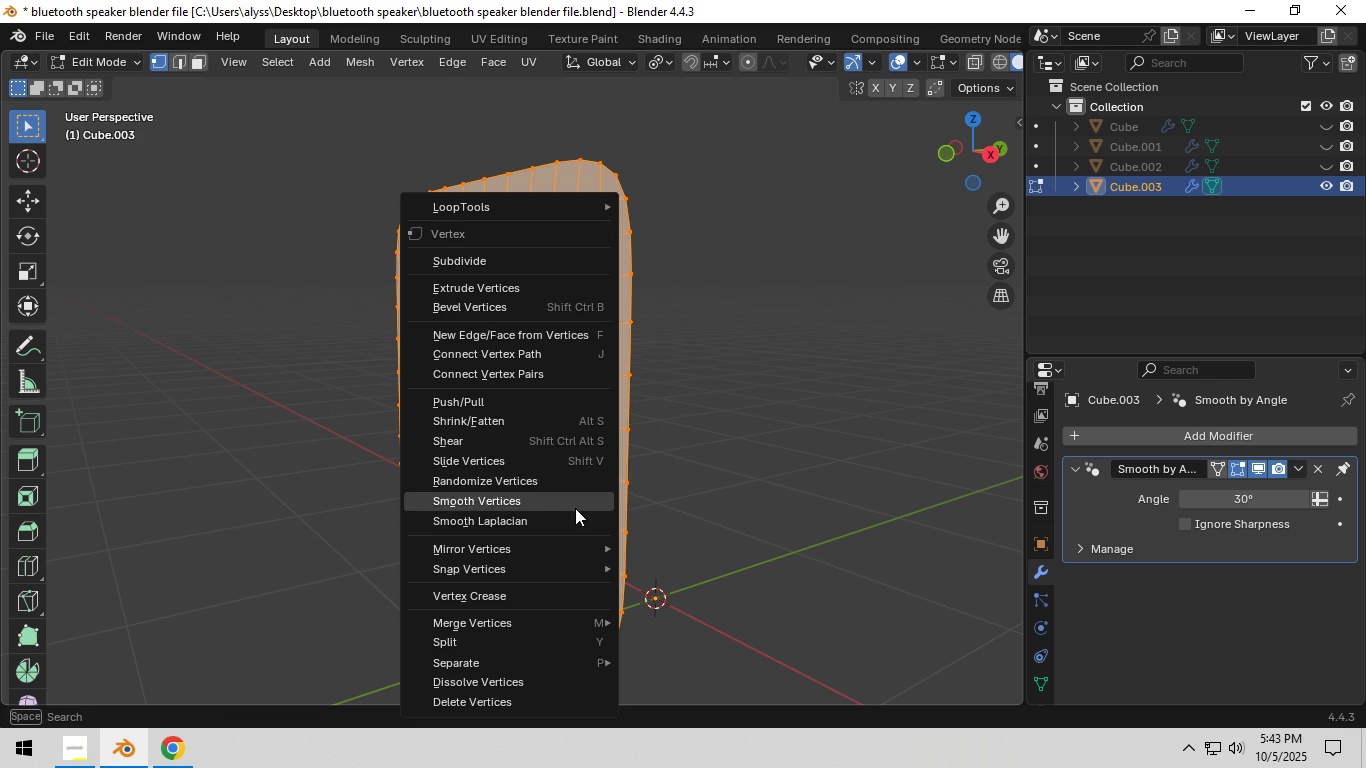 
right_click([575, 508])
 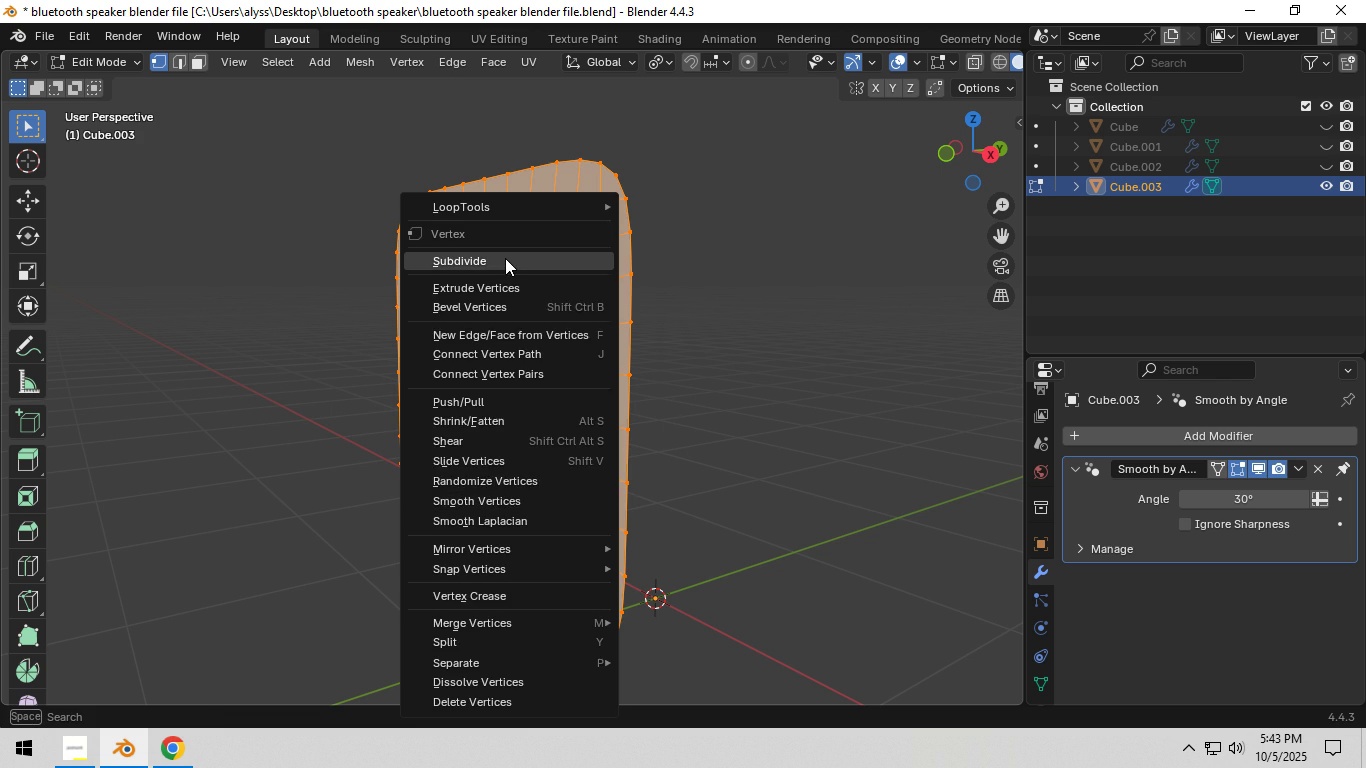 
left_click([505, 258])
 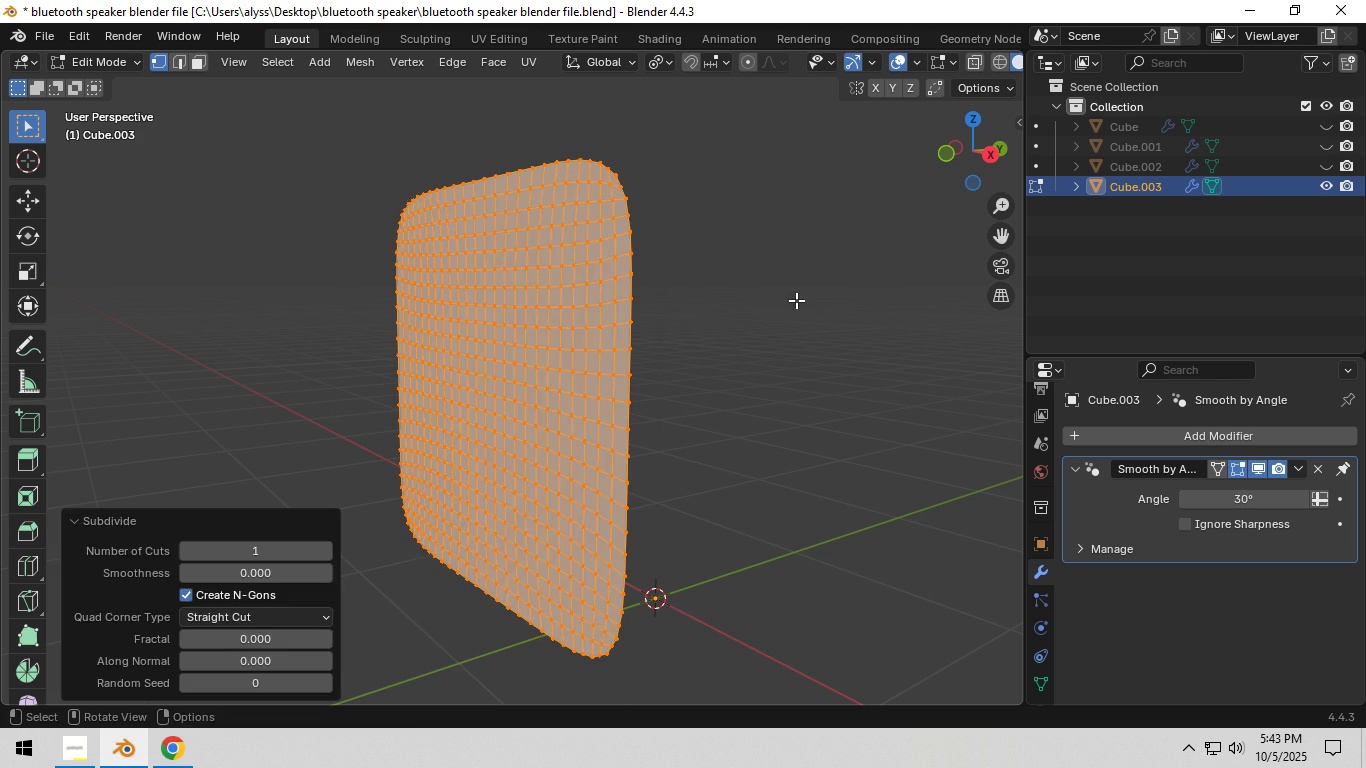 
left_click([800, 300])
 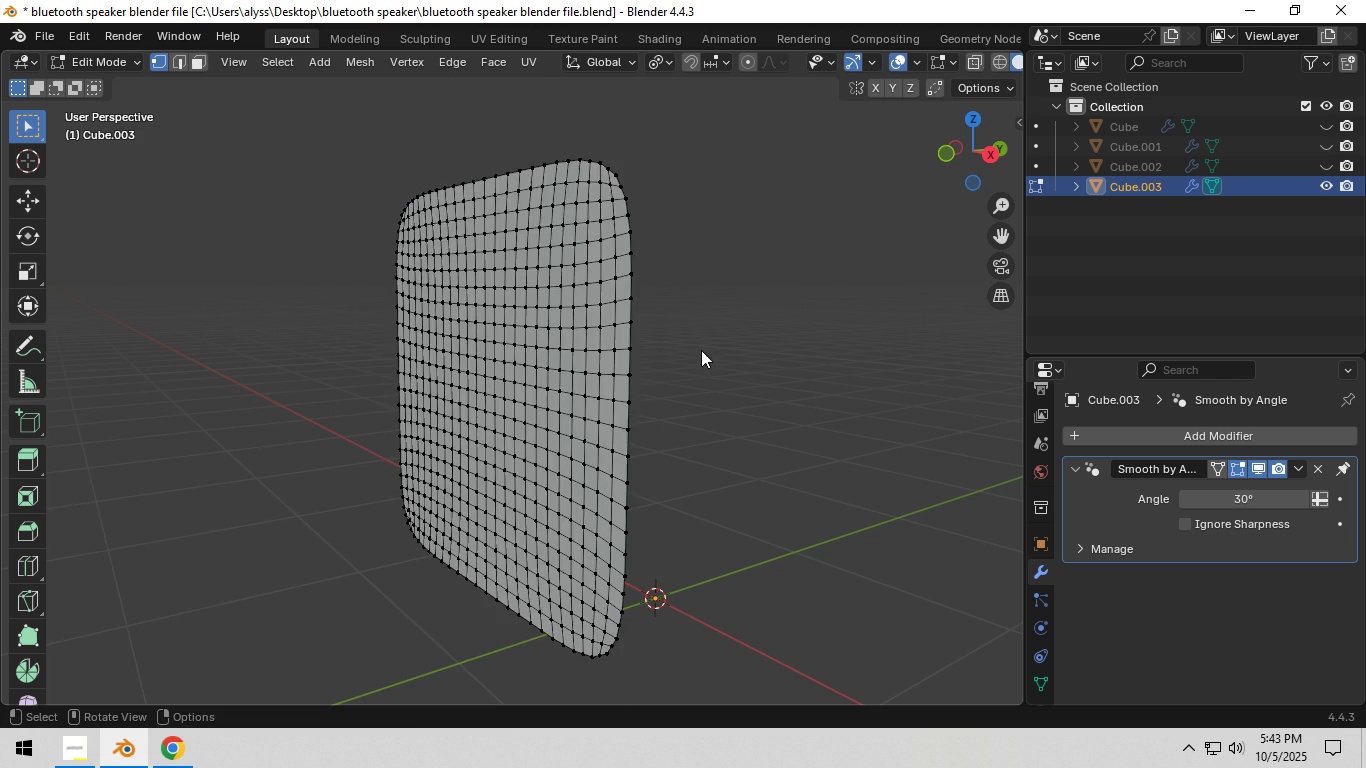 
key(Tab)
 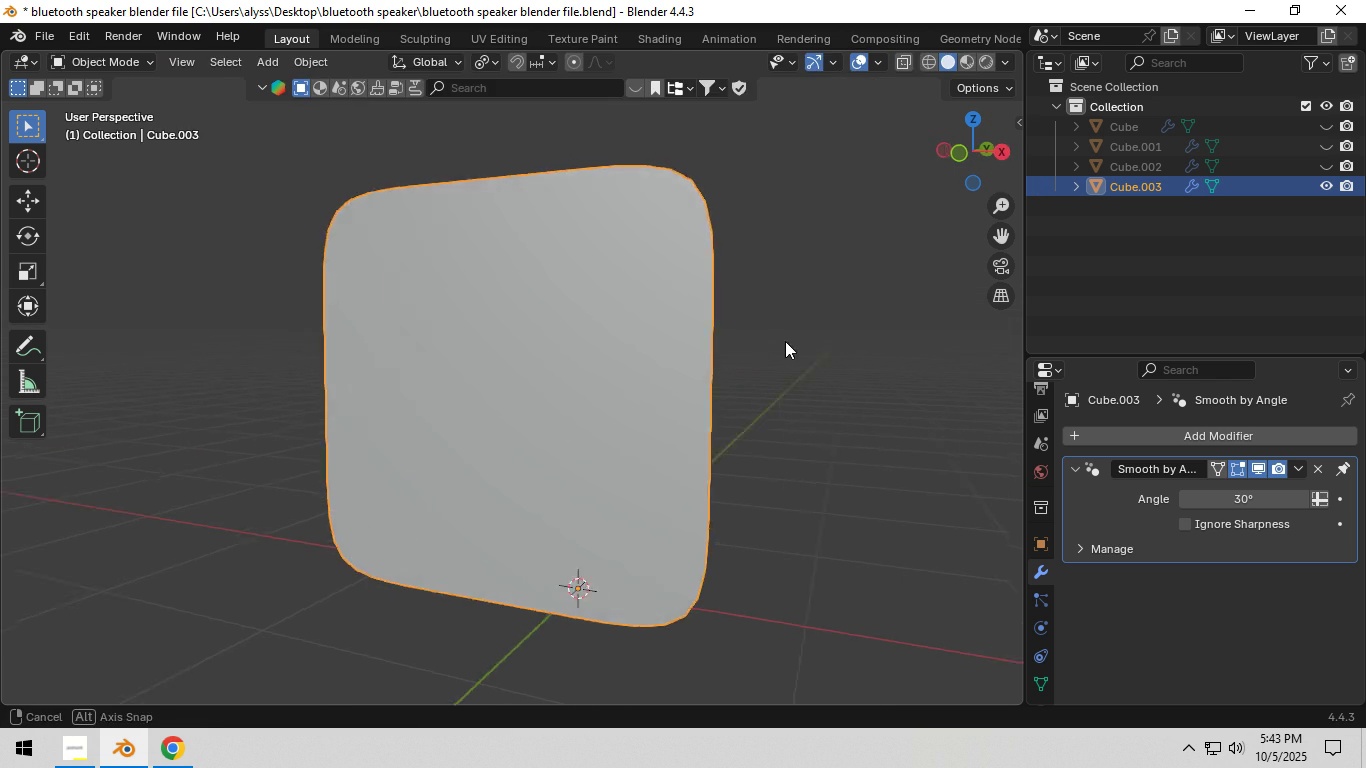 
key(Tab)
 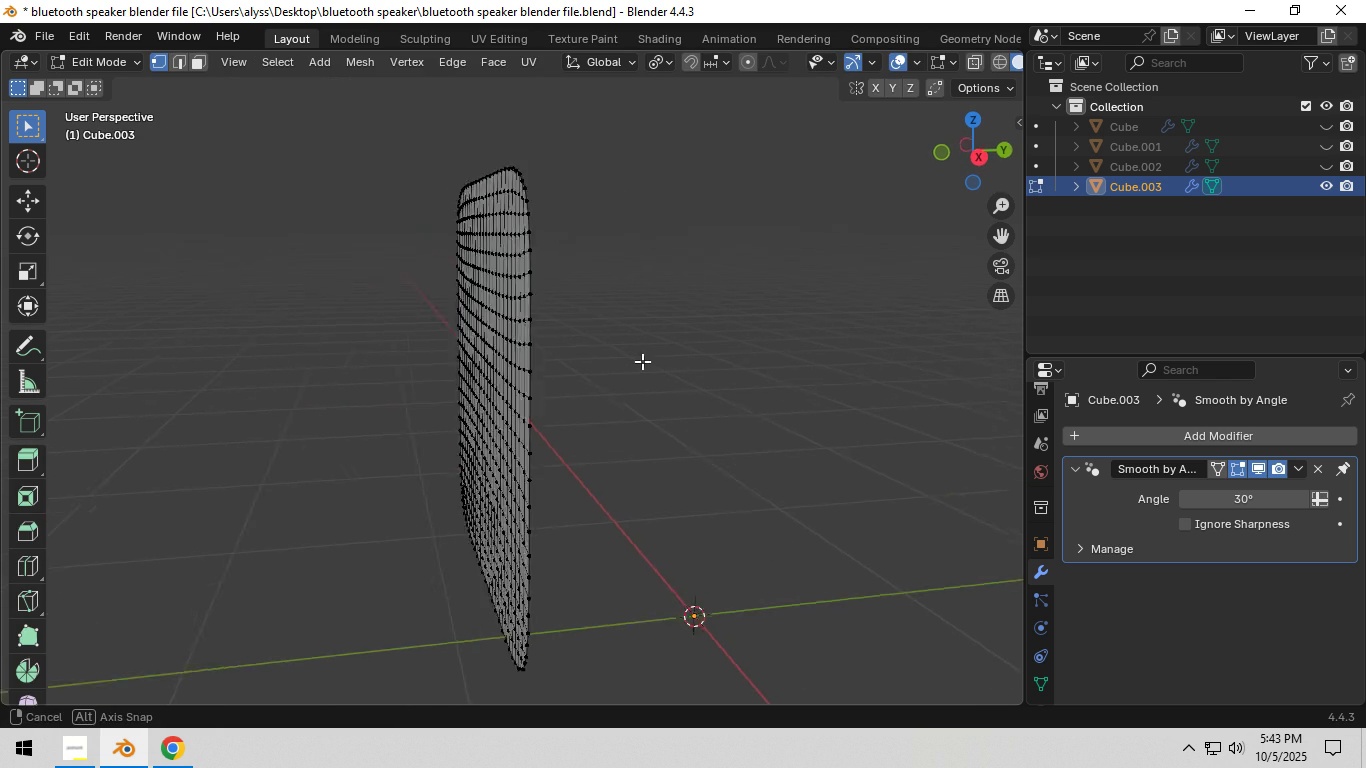 
scroll: coordinate [636, 362], scroll_direction: up, amount: 1.0